 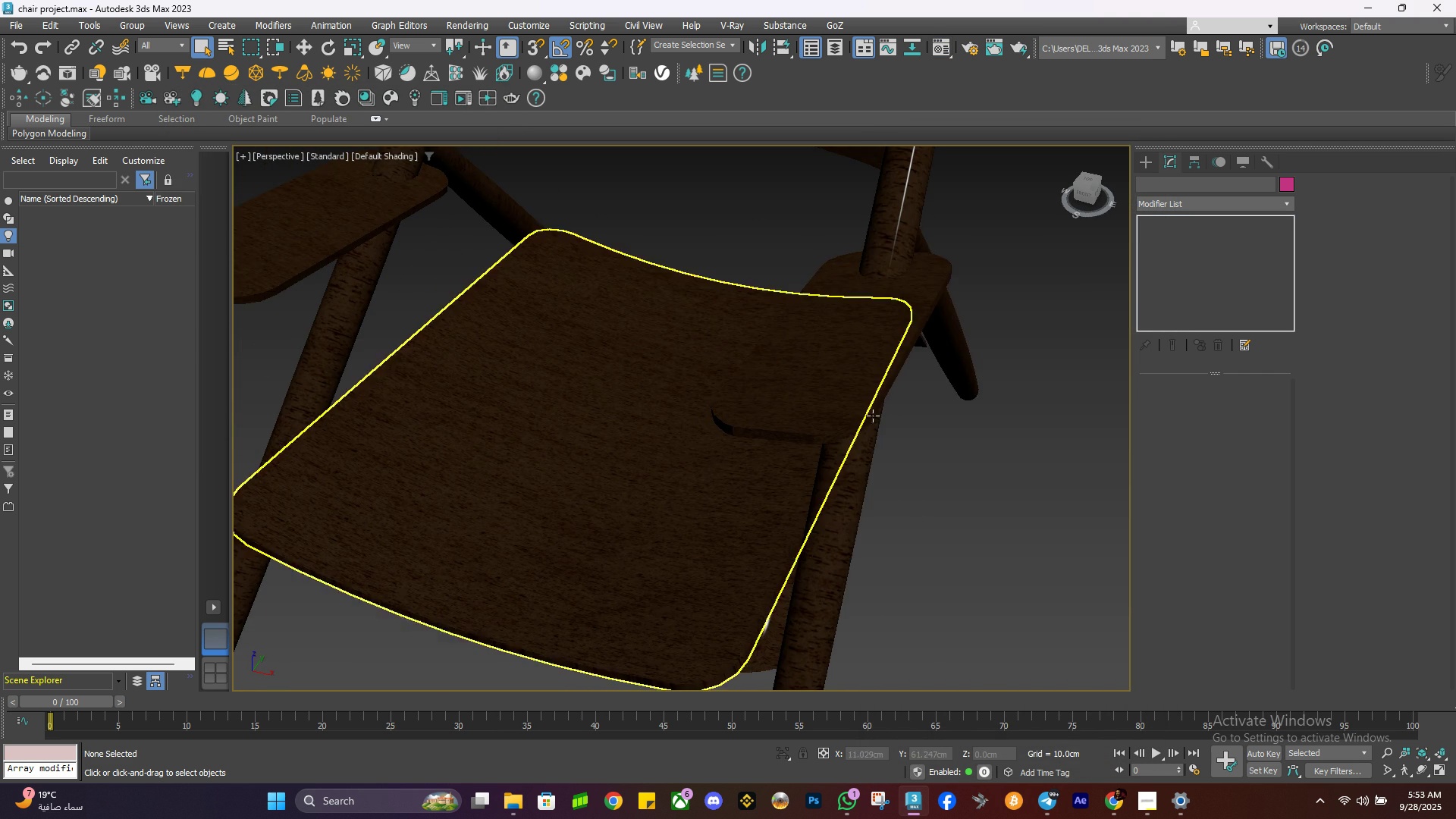 
left_click([899, 245])
 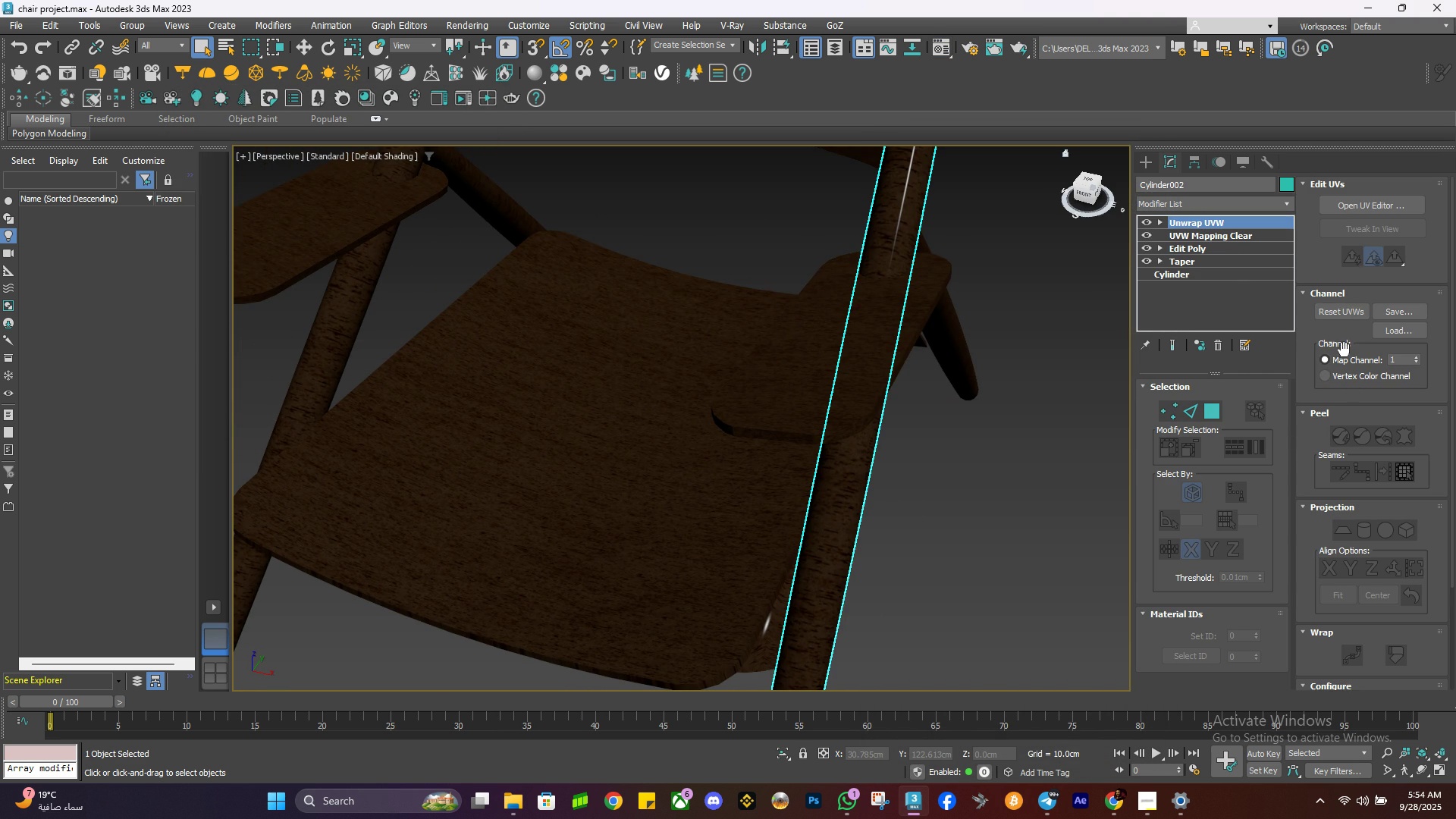 
left_click([1359, 210])
 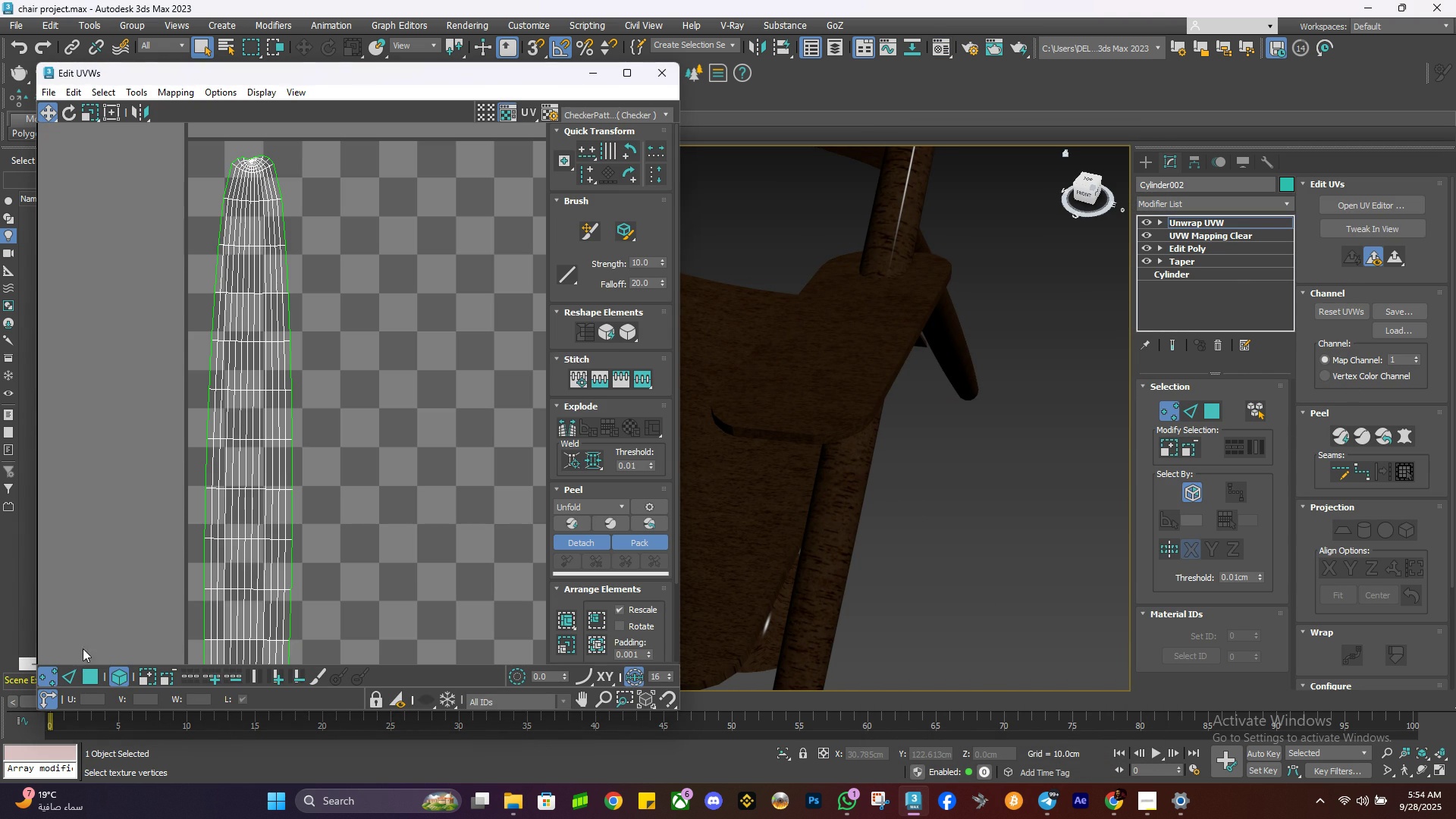 
left_click([100, 675])
 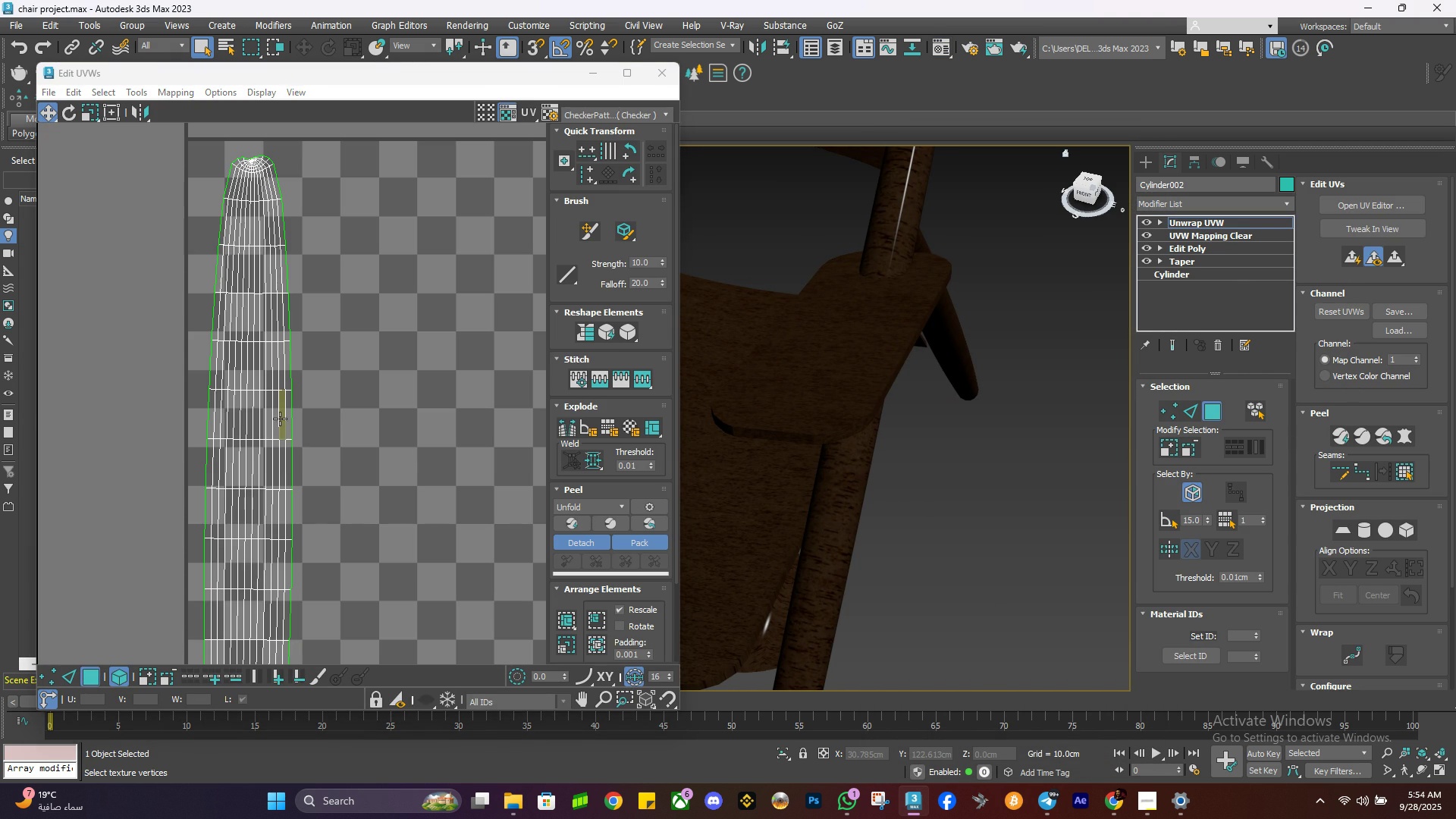 
left_click([280, 419])
 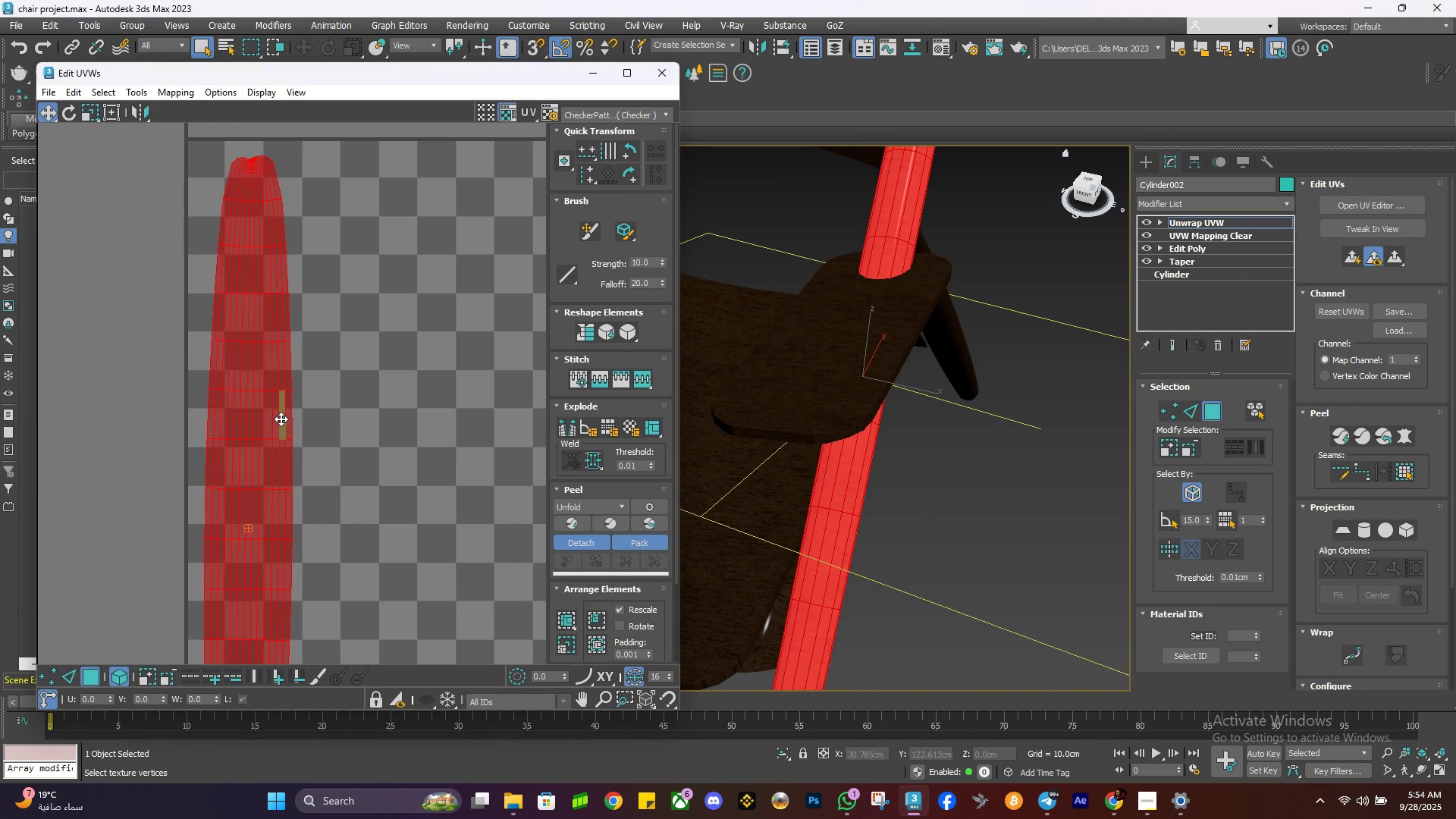 
scroll: coordinate [281, 422], scroll_direction: down, amount: 2.0
 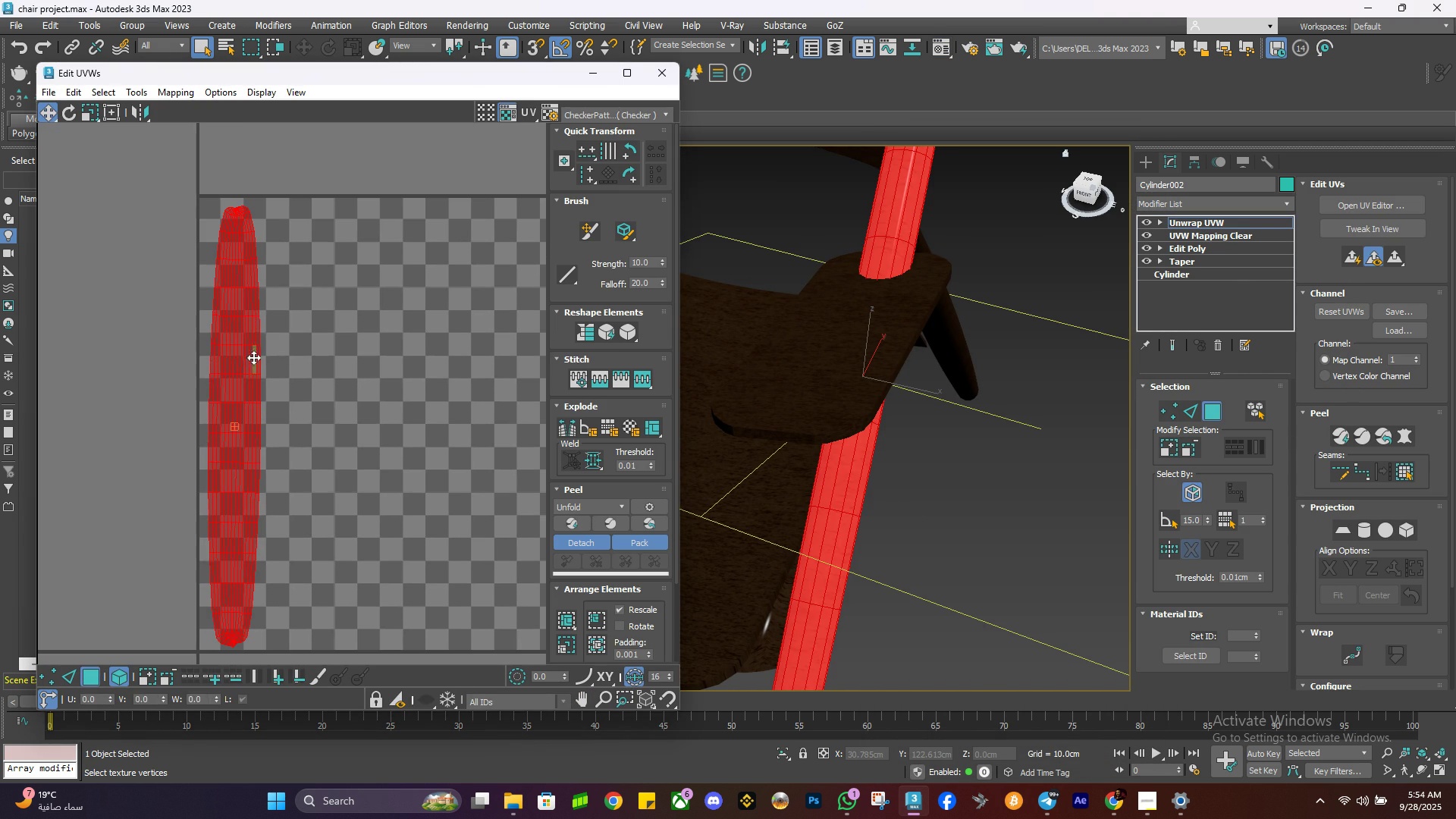 
type(ew)
 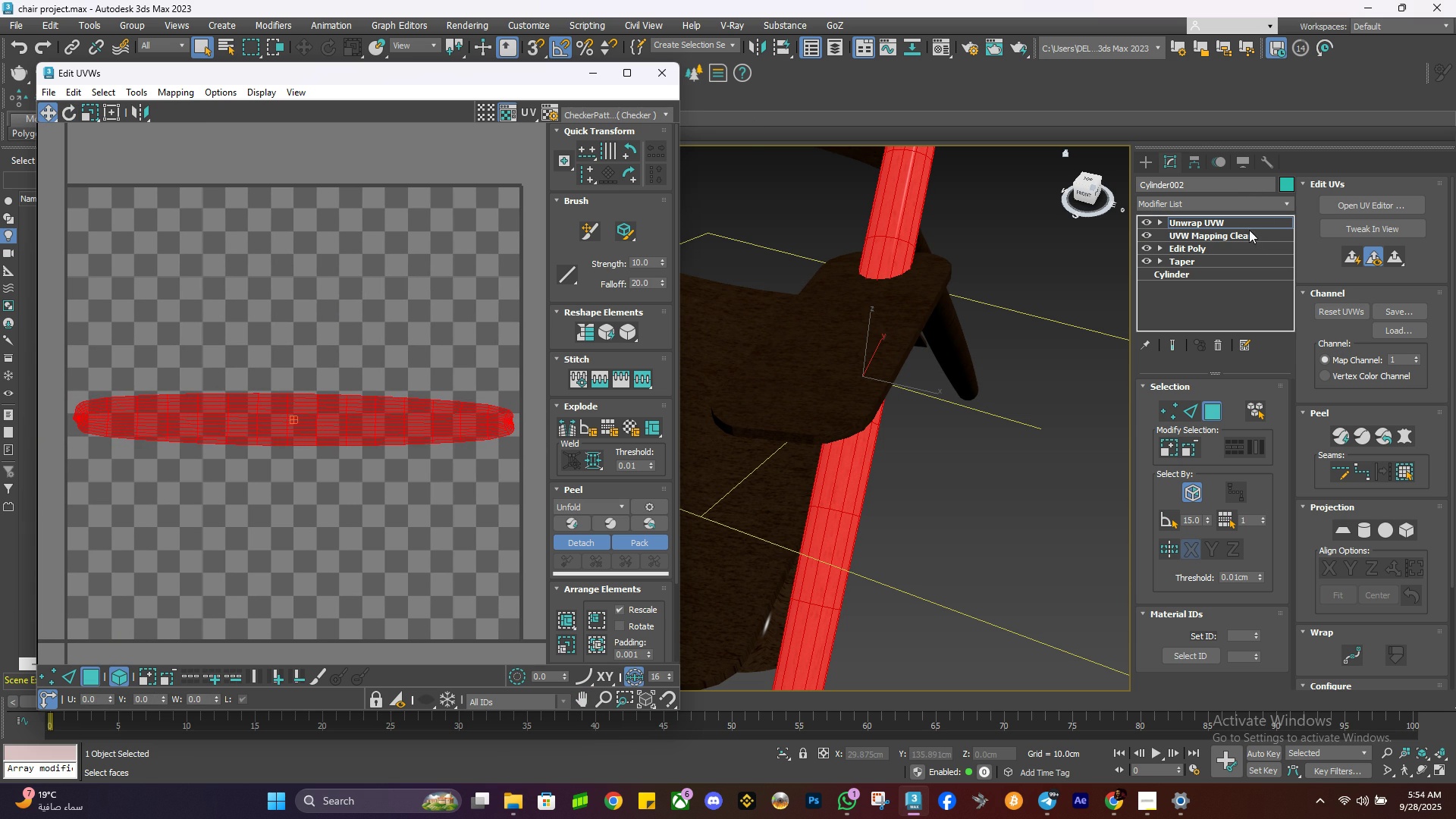 
wait(5.52)
 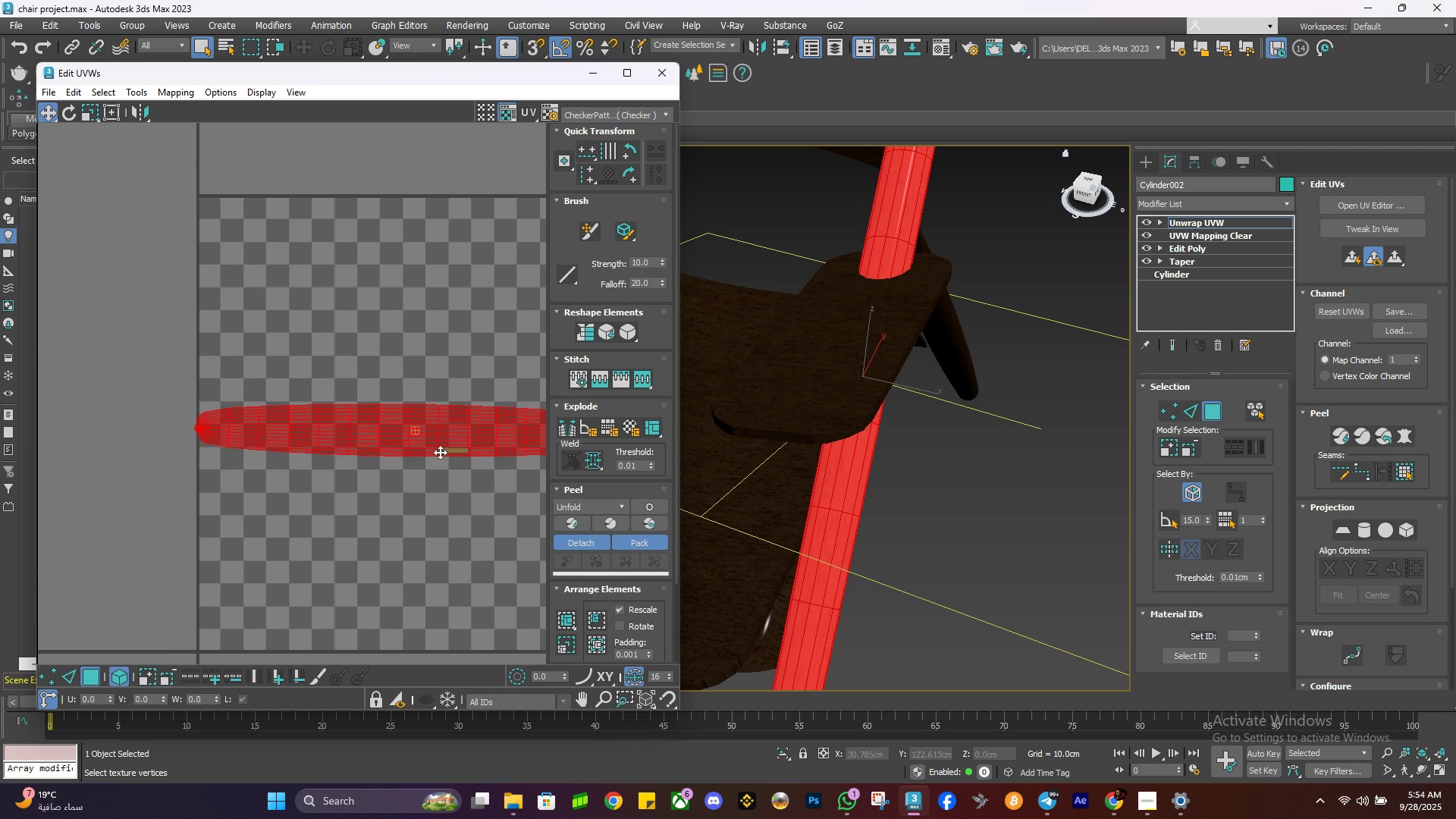 
left_click([648, 83])
 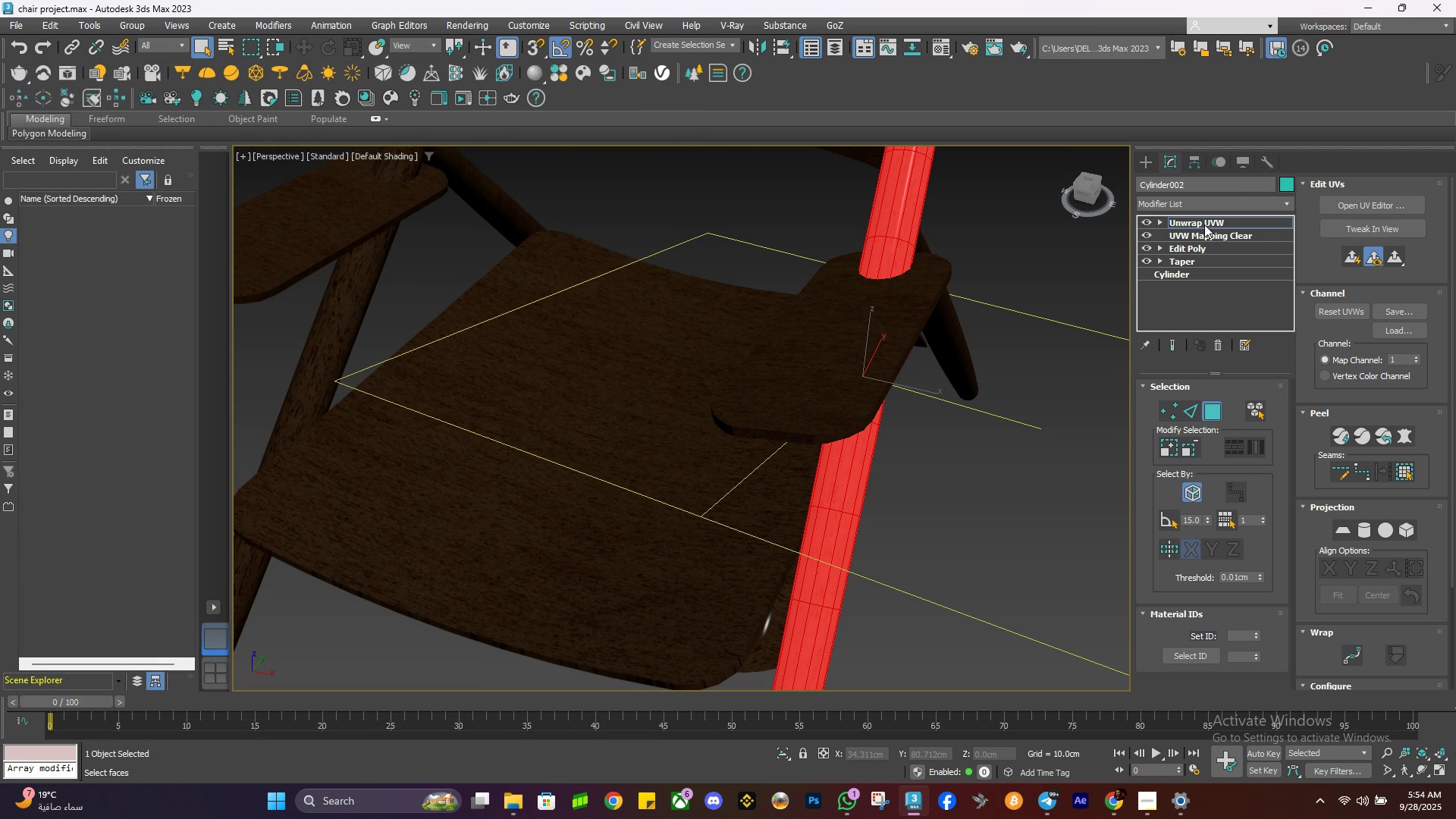 
left_click([1204, 224])
 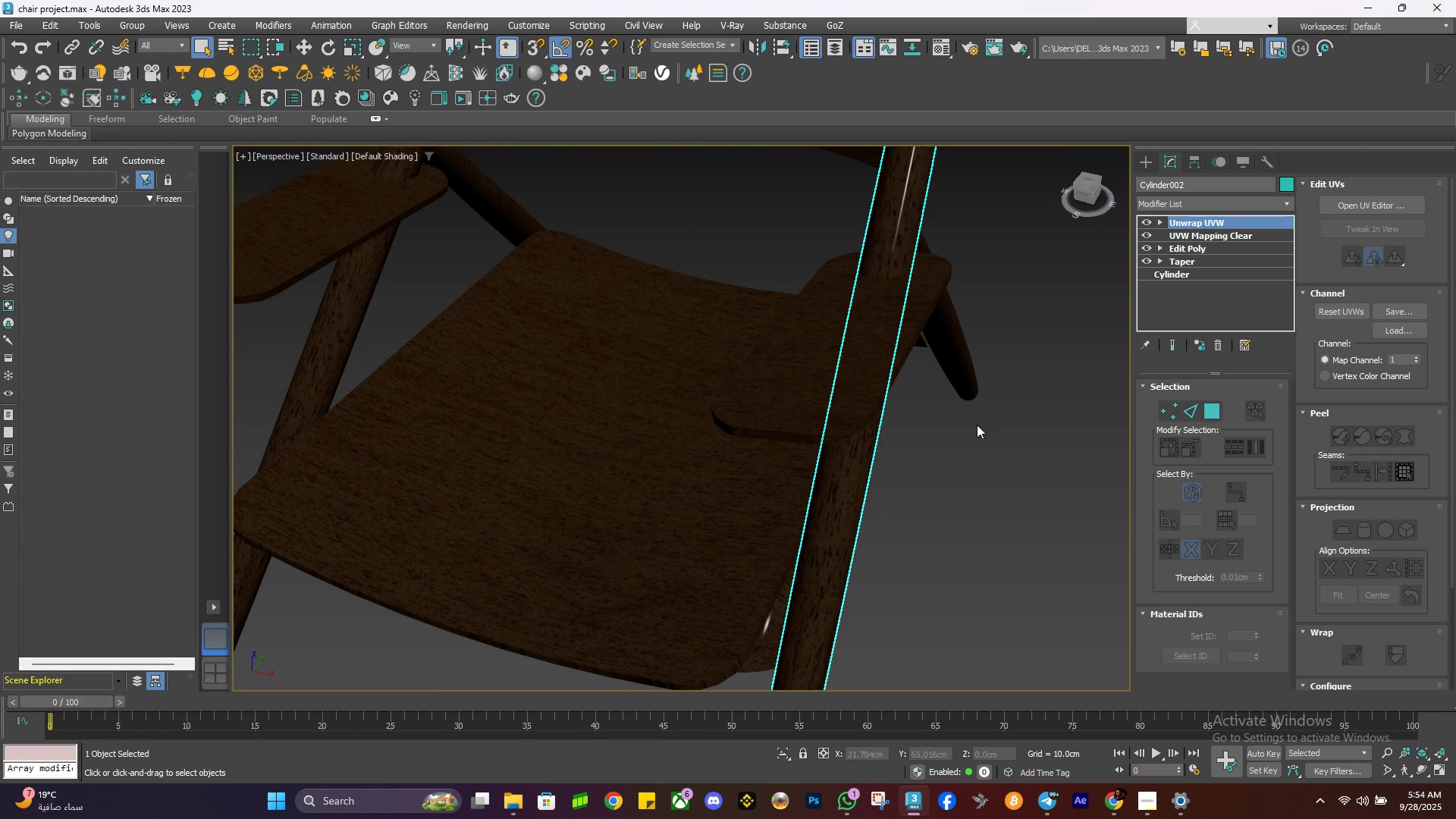 
left_click([977, 425])